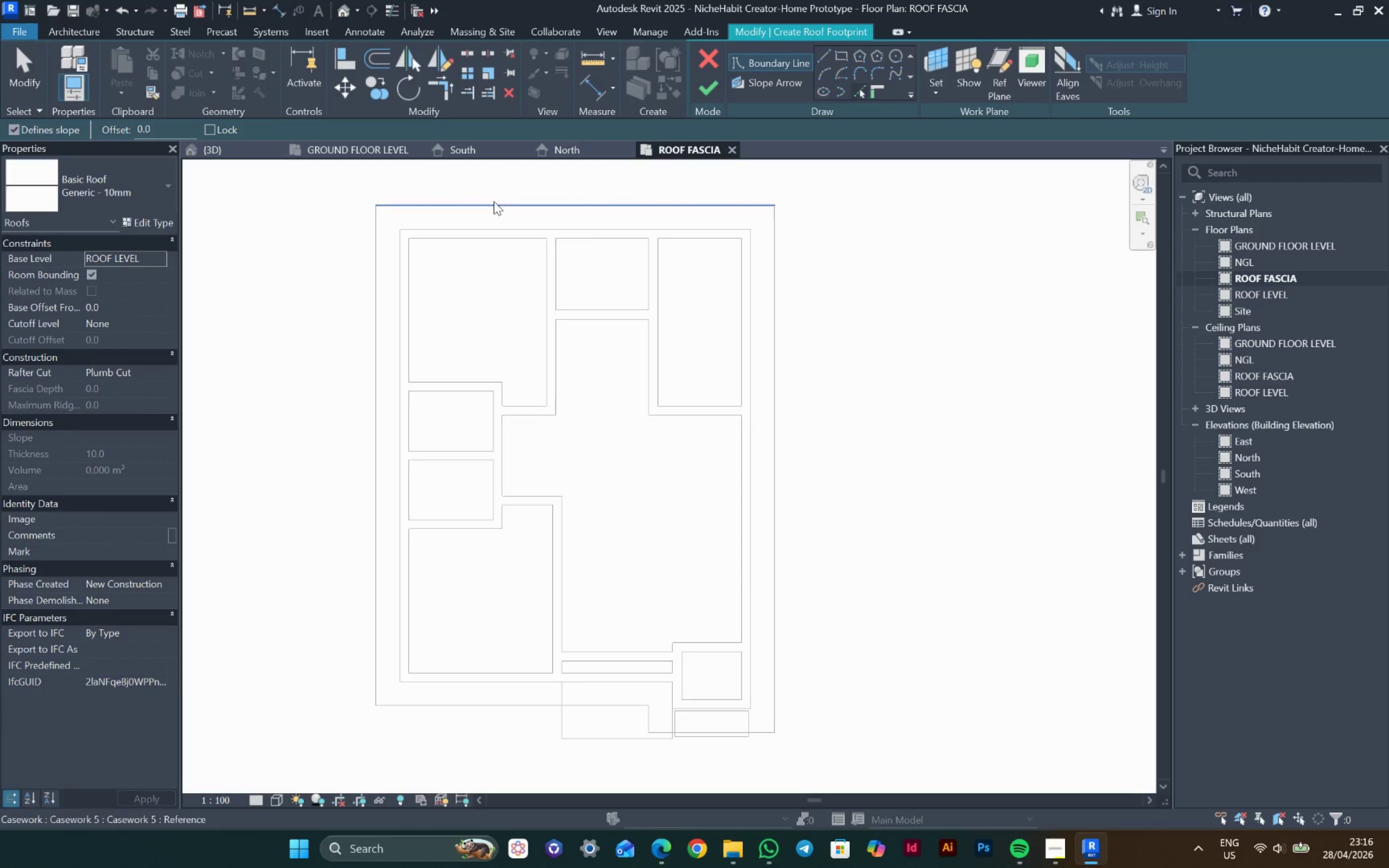 
left_click([493, 202])
 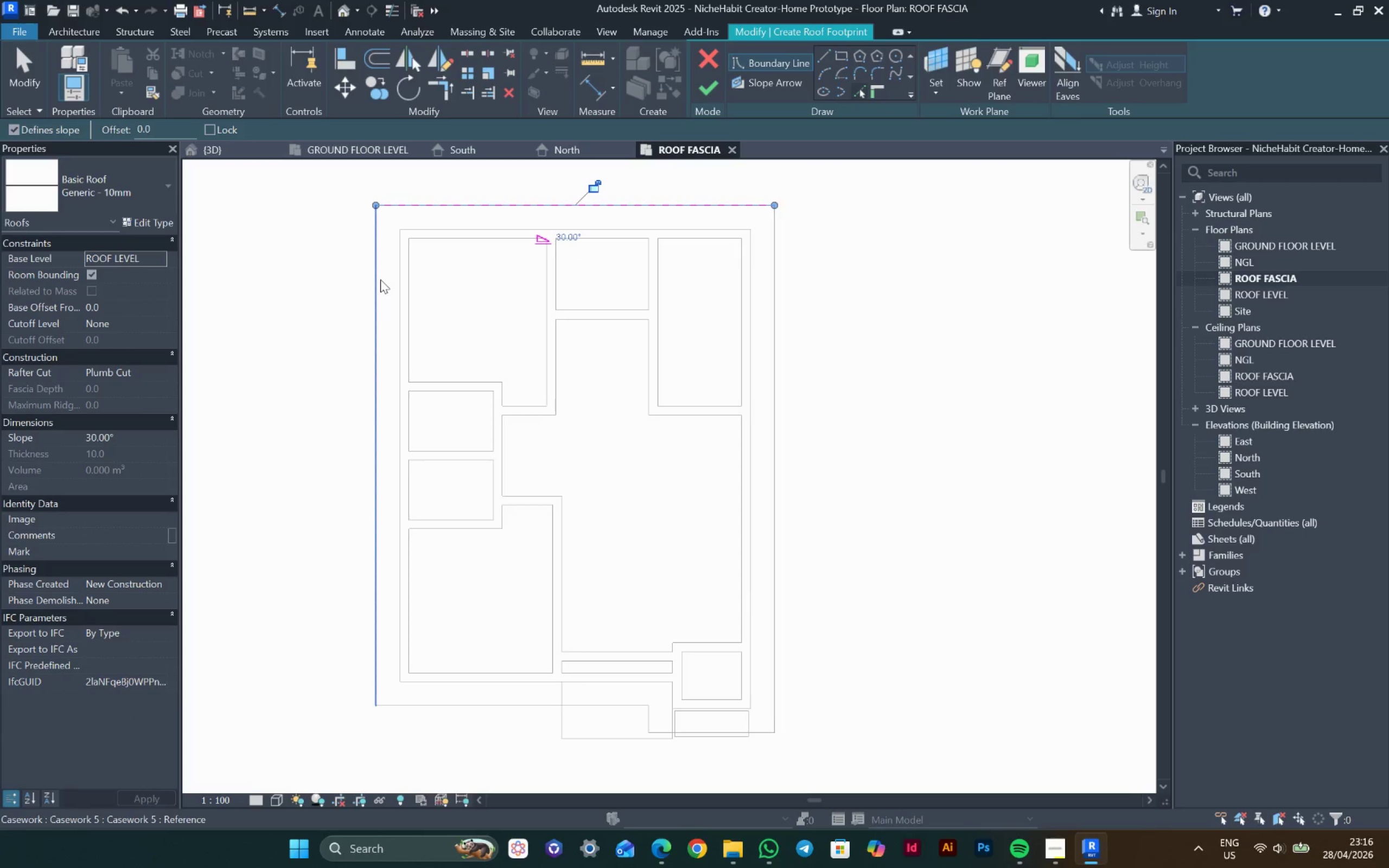 
left_click([380, 279])
 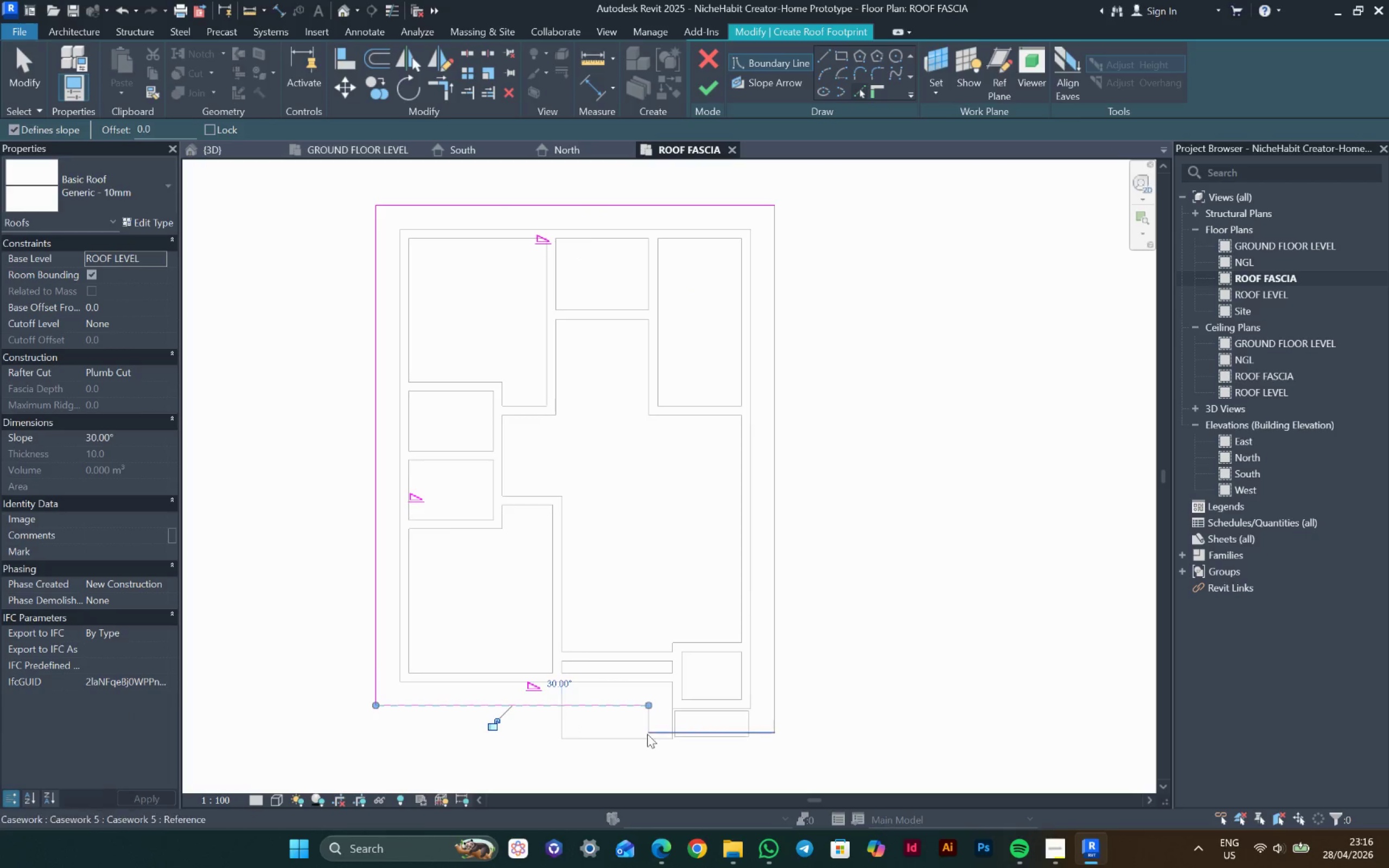 
scroll: coordinate [667, 741], scroll_direction: up, amount: 4.0
 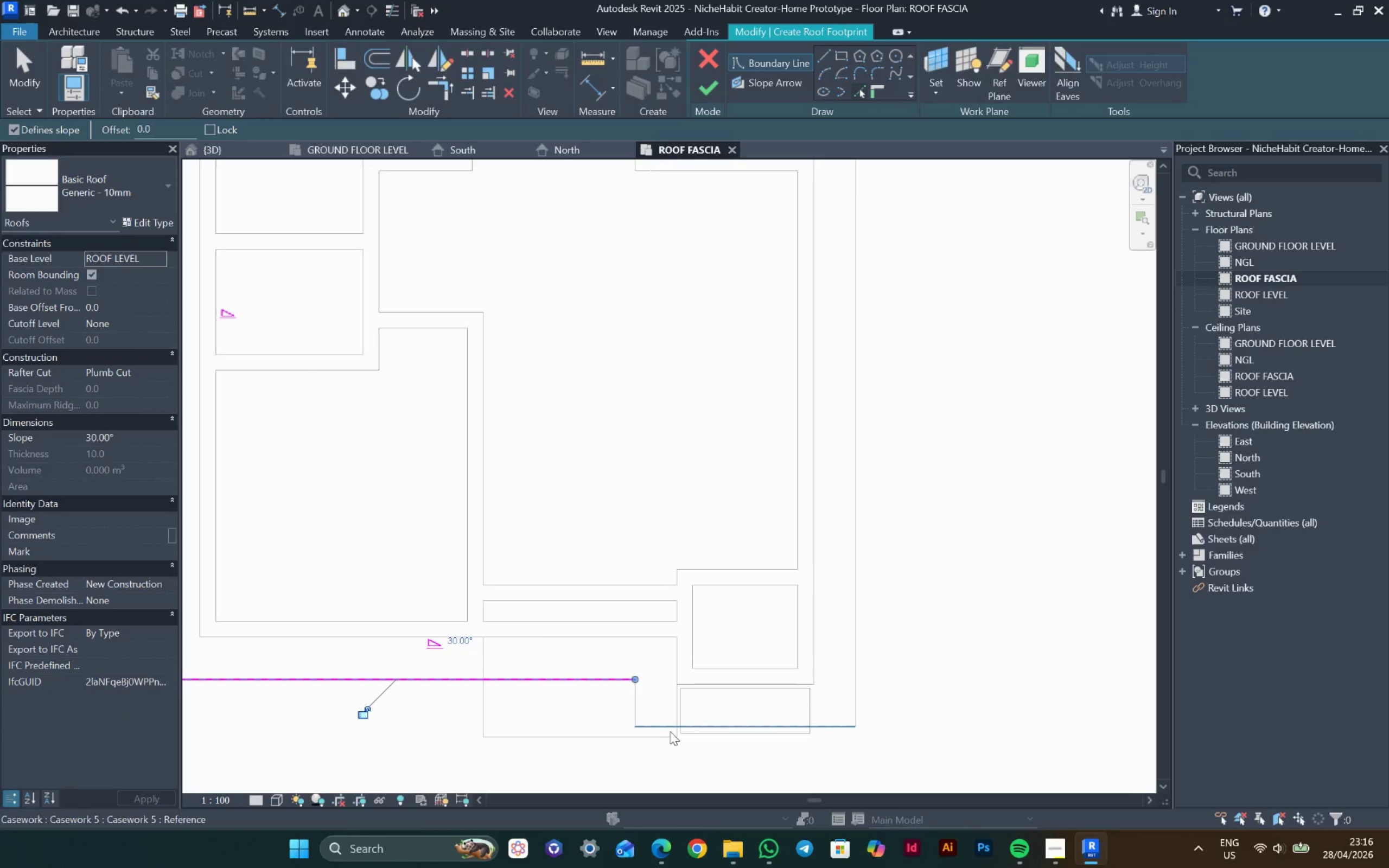 
left_click([670, 731])
 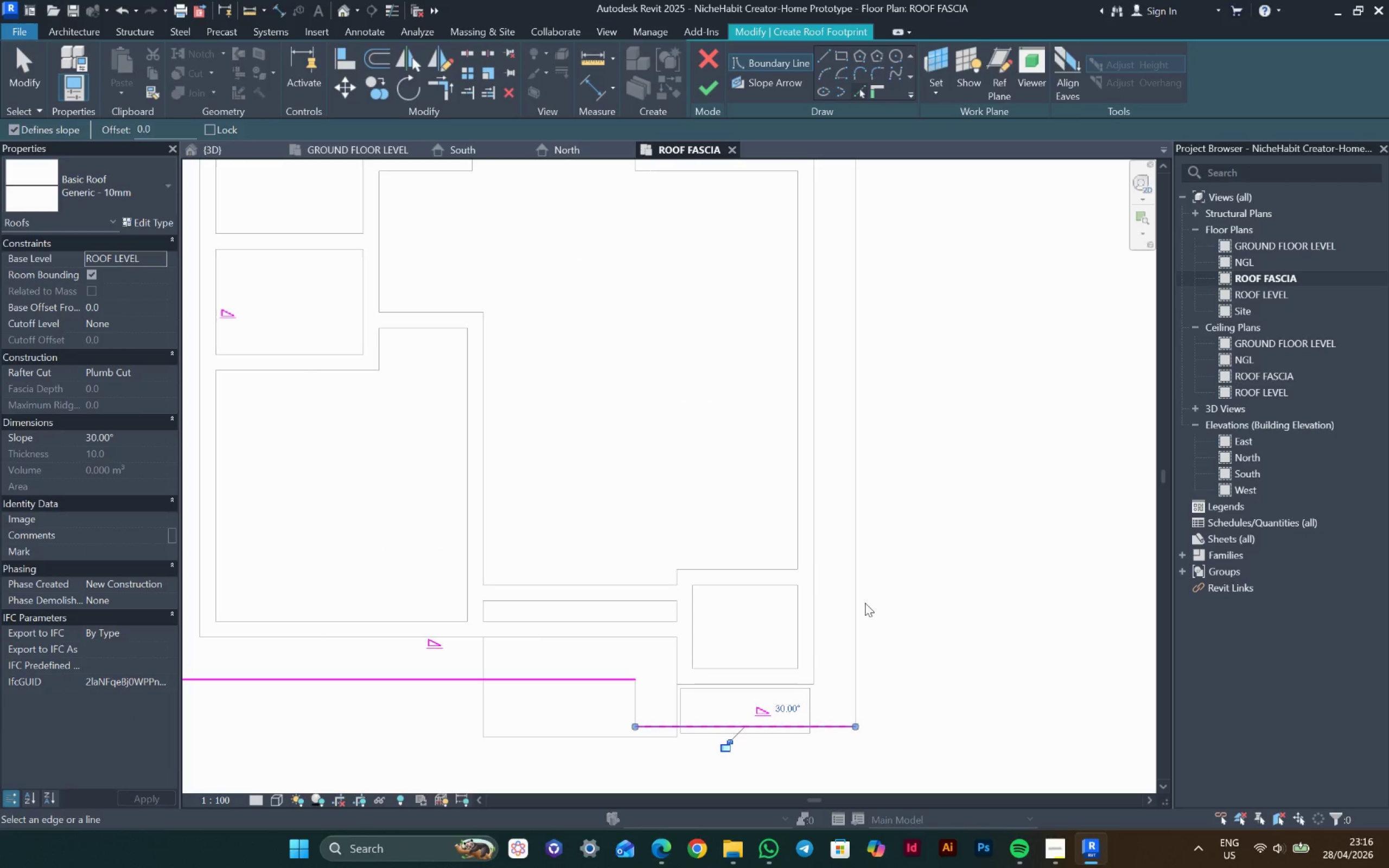 
left_click([856, 593])
 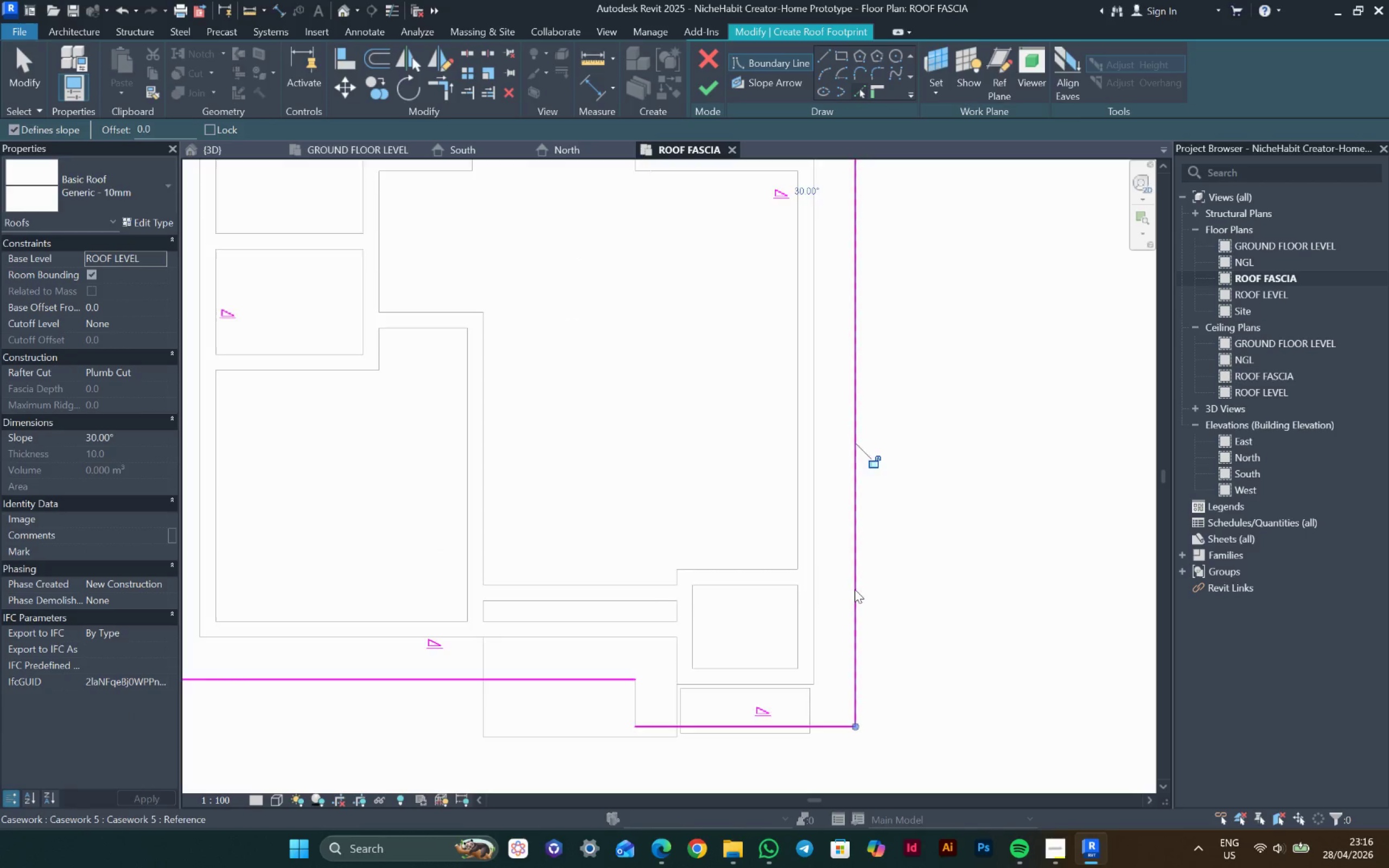 
scroll: coordinate [853, 589], scroll_direction: down, amount: 8.0
 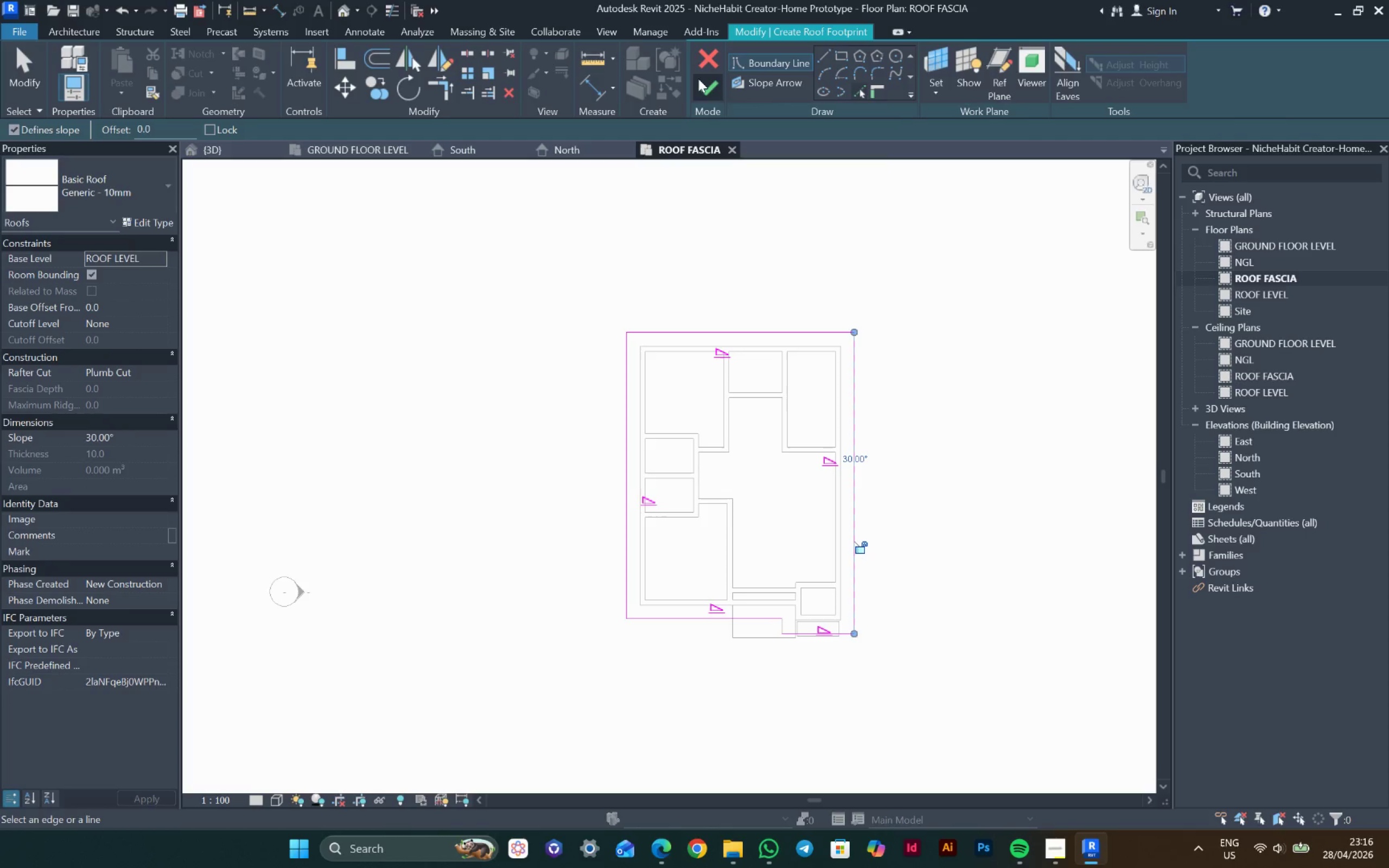 
left_click_drag(start_coordinate=[700, 81], to_coordinate=[700, 84])
 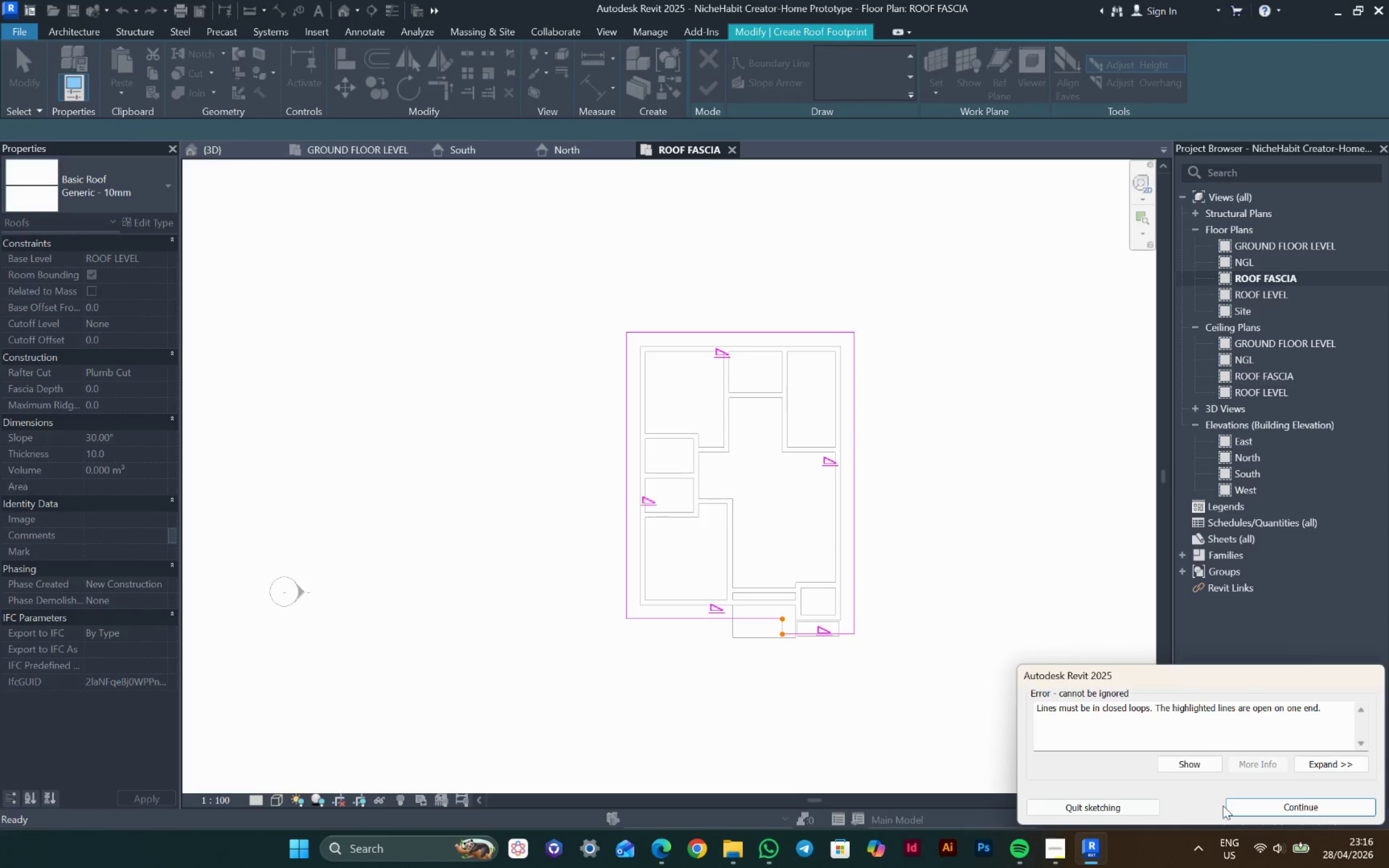 
scroll: coordinate [723, 603], scroll_direction: up, amount: 8.0
 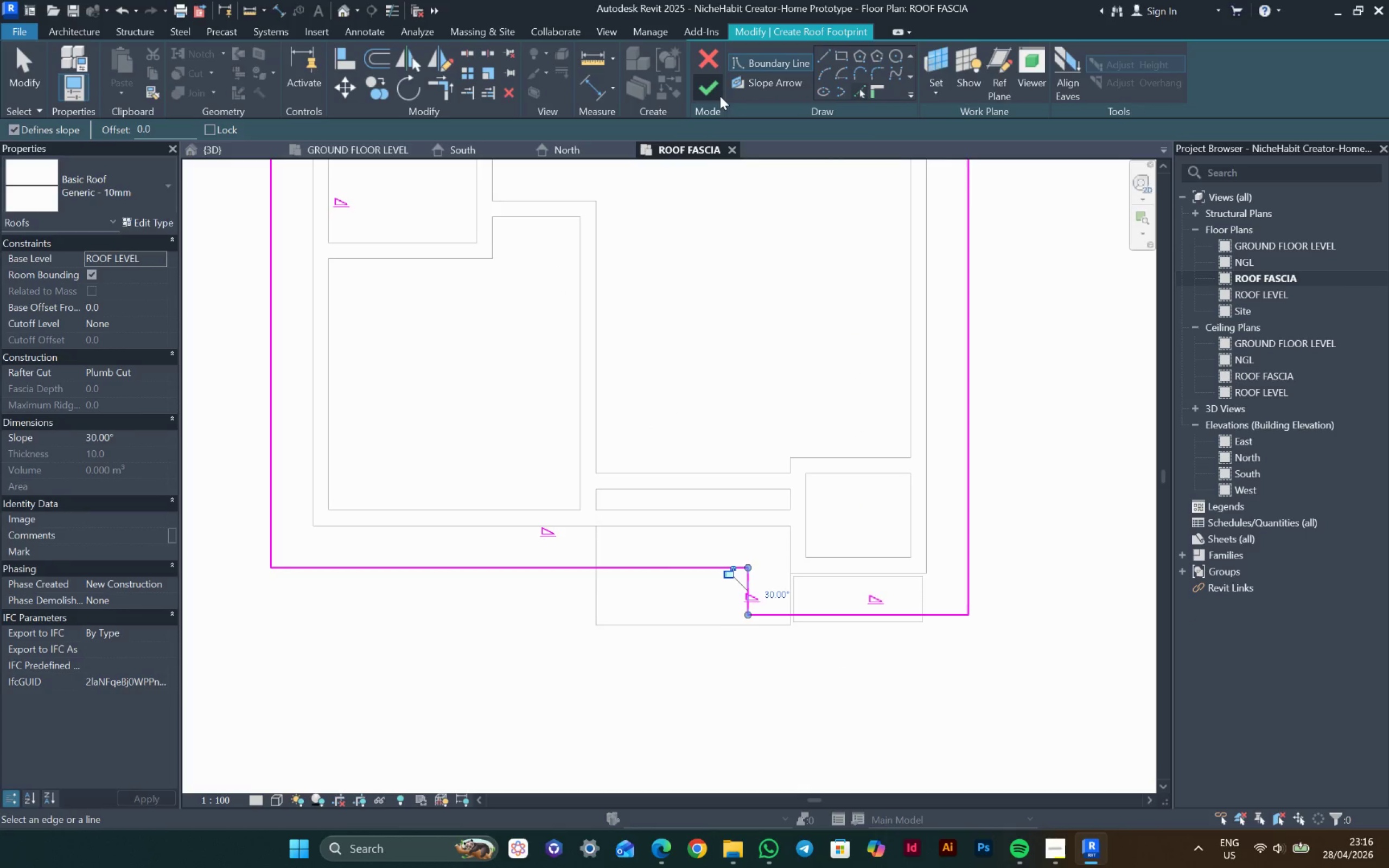 
scroll: coordinate [646, 481], scroll_direction: down, amount: 5.0
 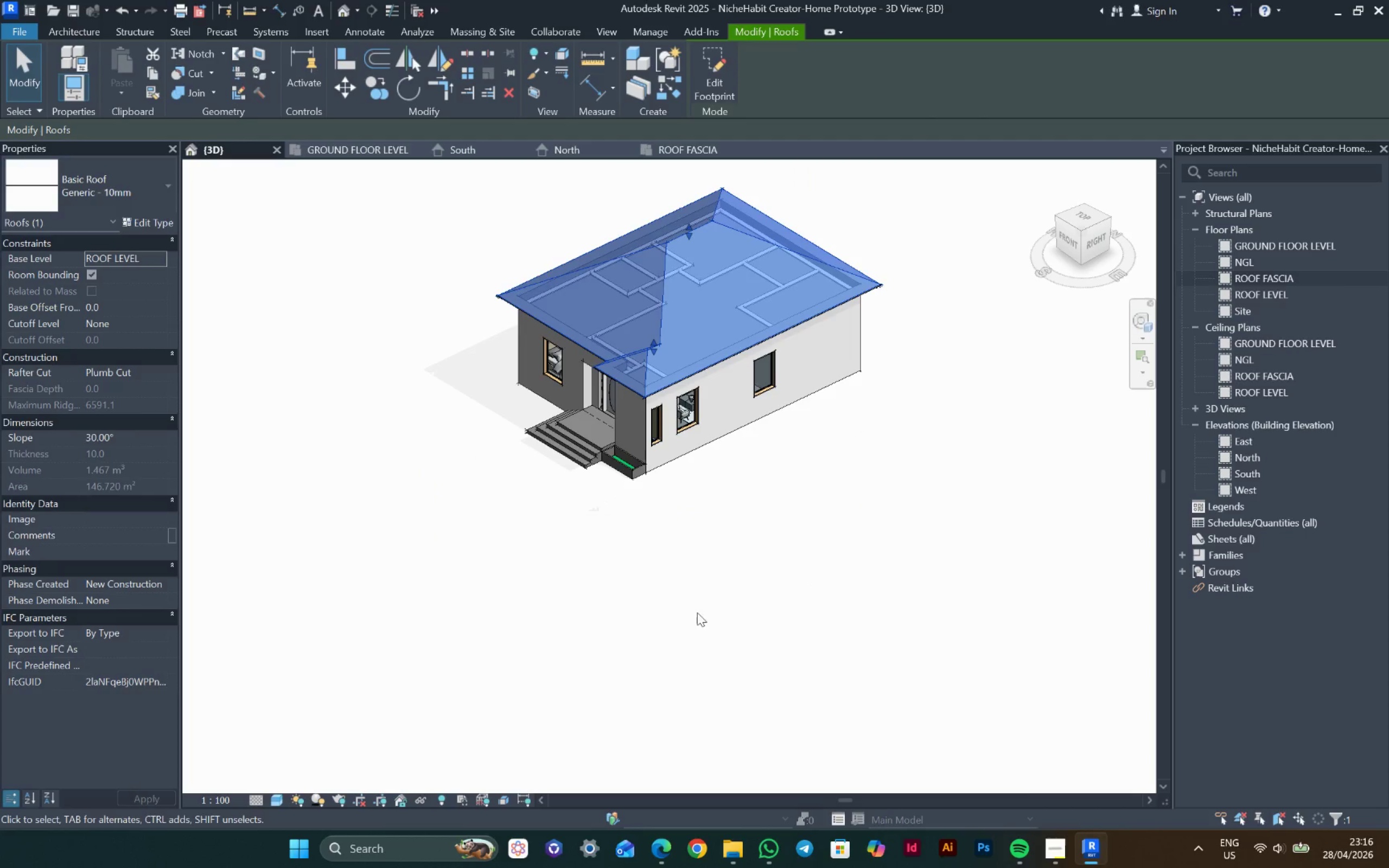 
hold_key(key=ShiftLeft, duration=0.41)
 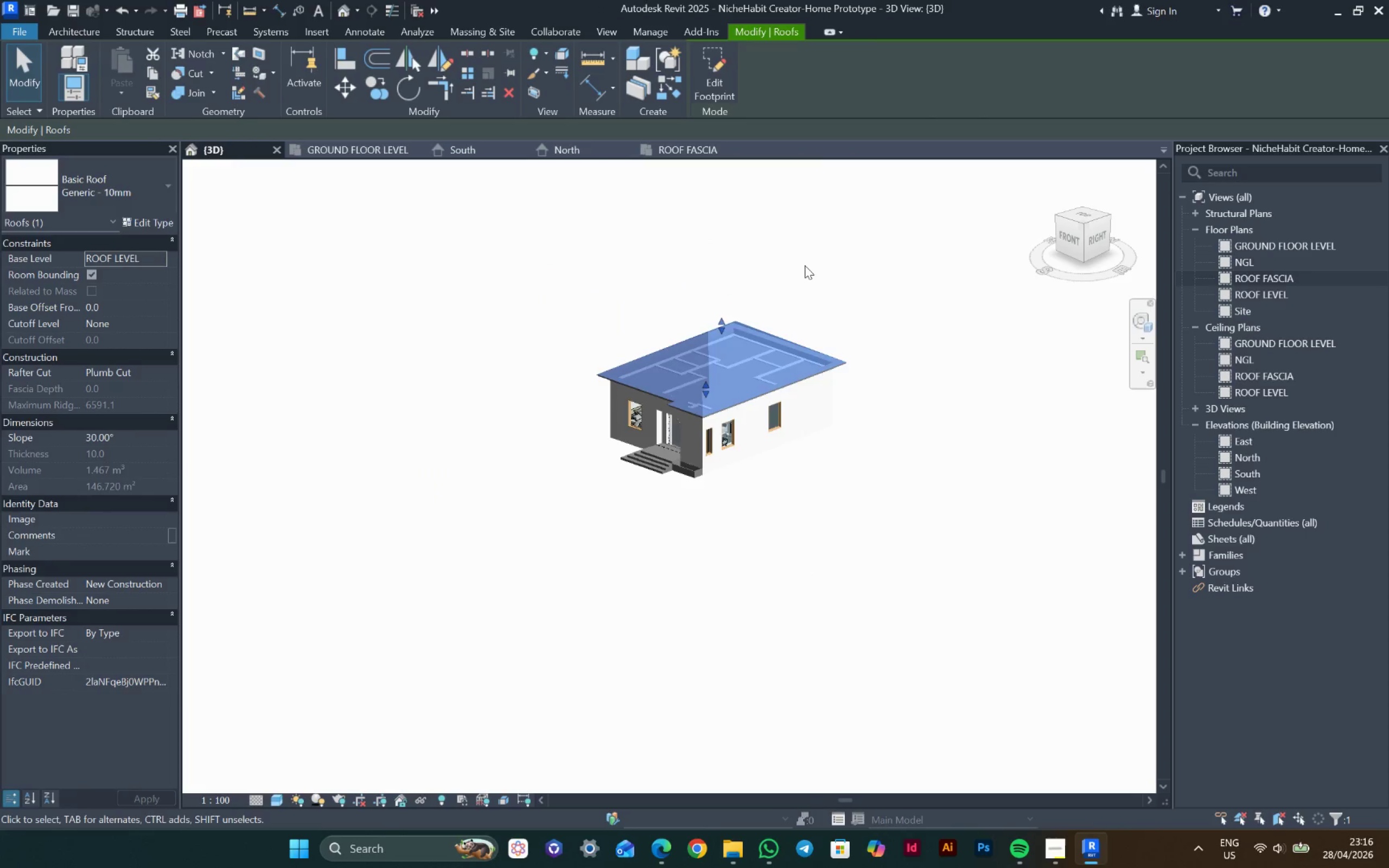 
scroll: coordinate [785, 512], scroll_direction: down, amount: 3.0
 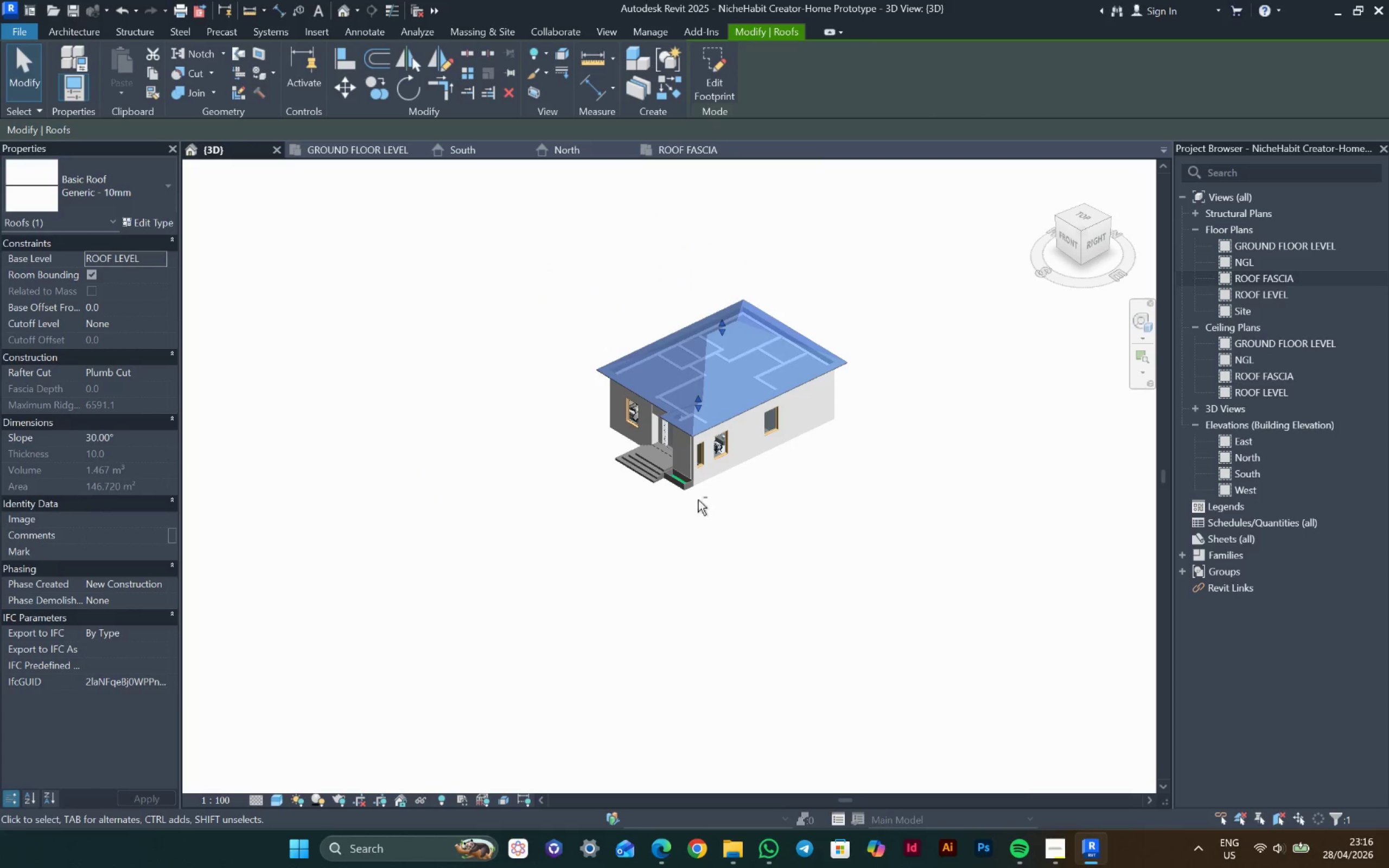 
left_click([805, 265])
 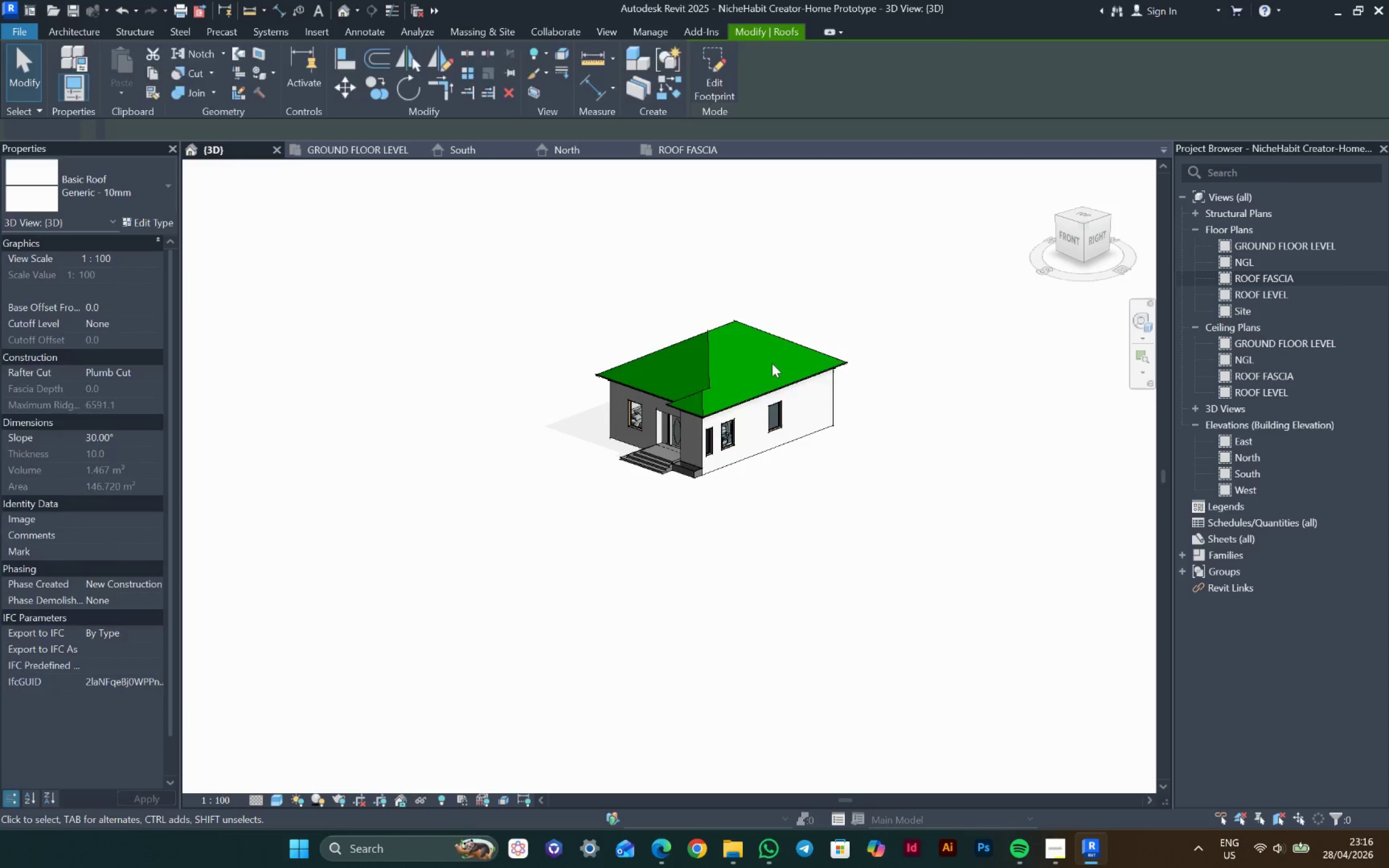 
hold_key(key=ShiftLeft, duration=1.11)
 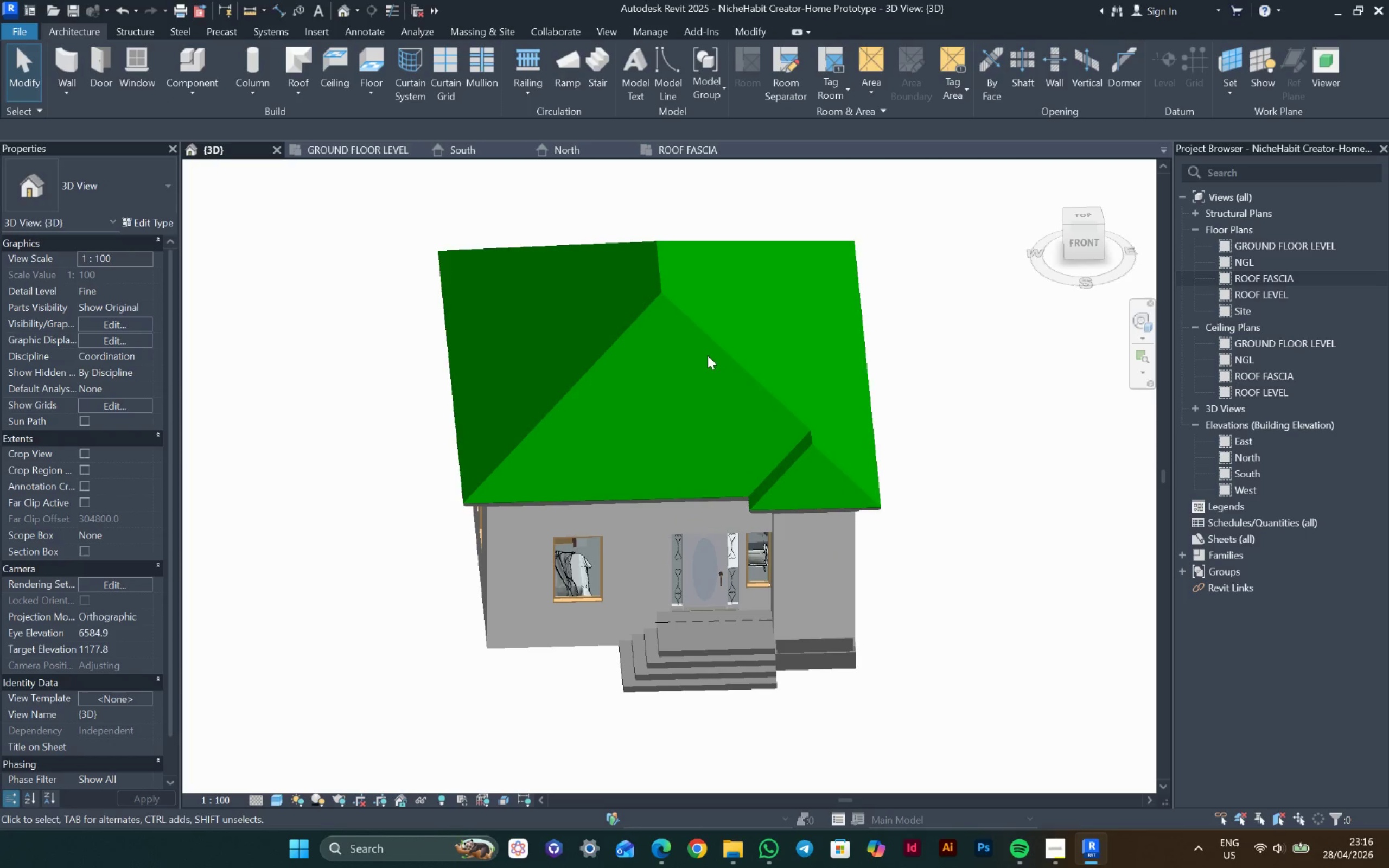 
scroll: coordinate [708, 356], scroll_direction: up, amount: 7.0
 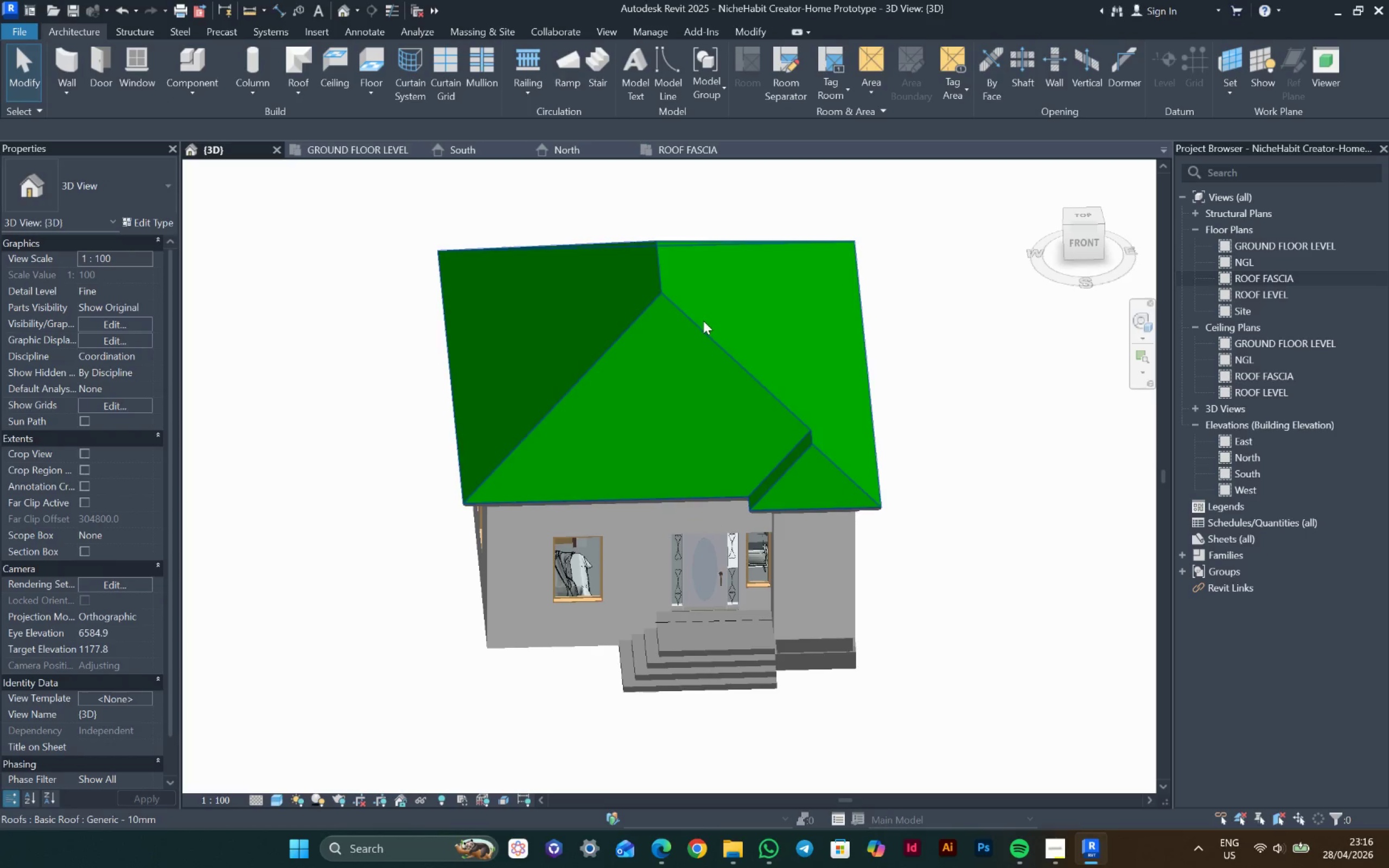 
left_click([703, 321])
 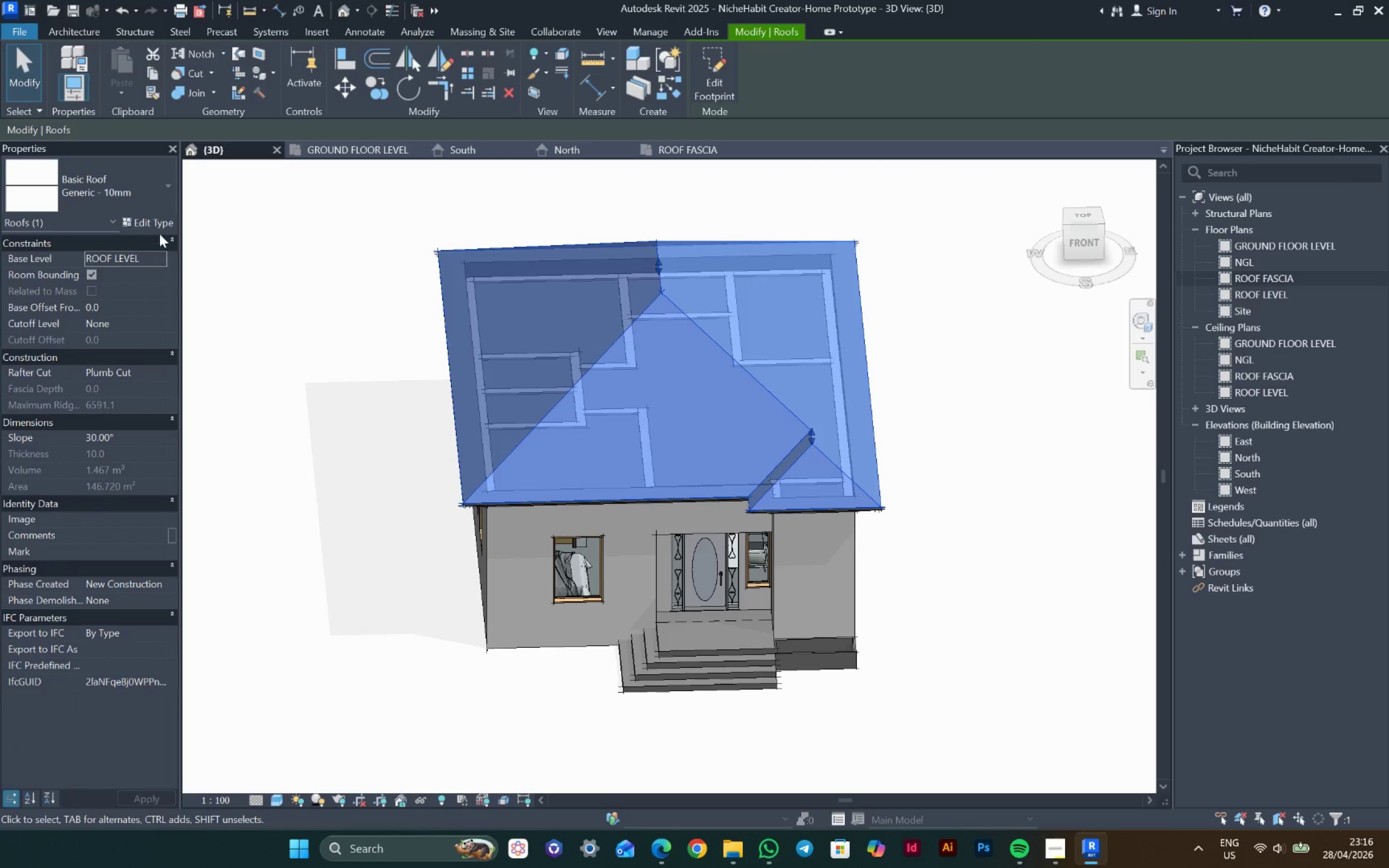 
left_click([155, 225])
 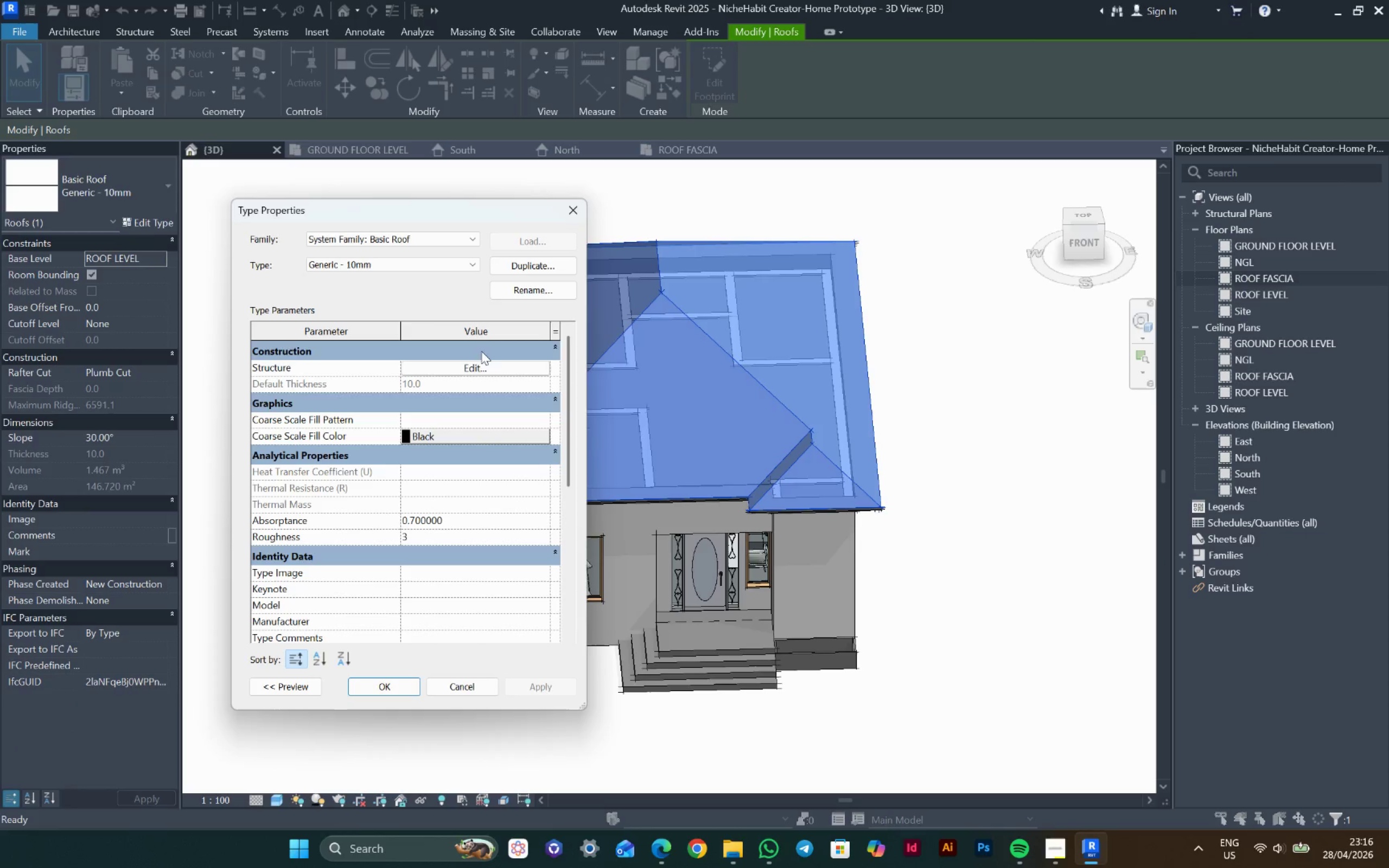 
left_click([493, 366])
 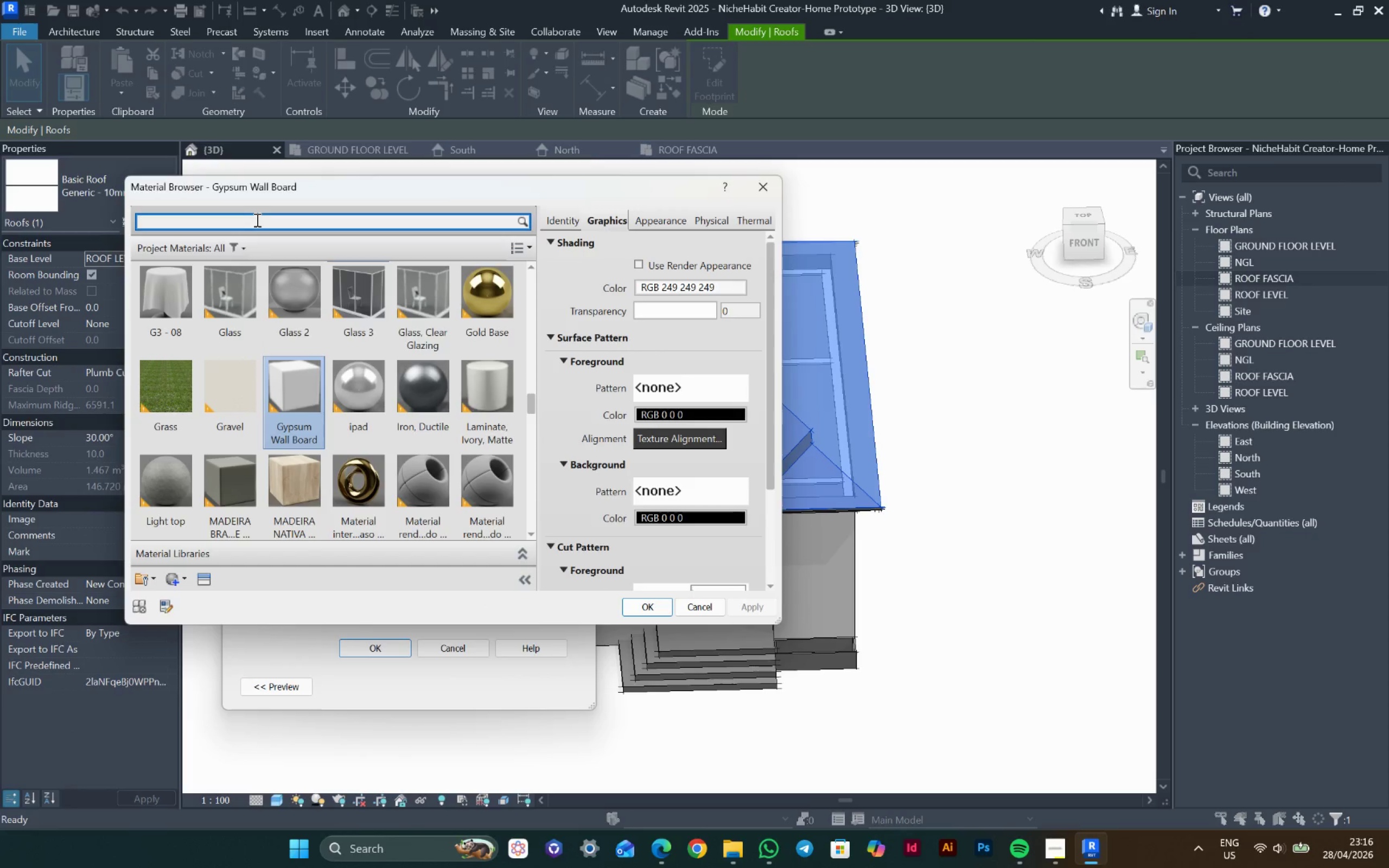 
type(brown)
 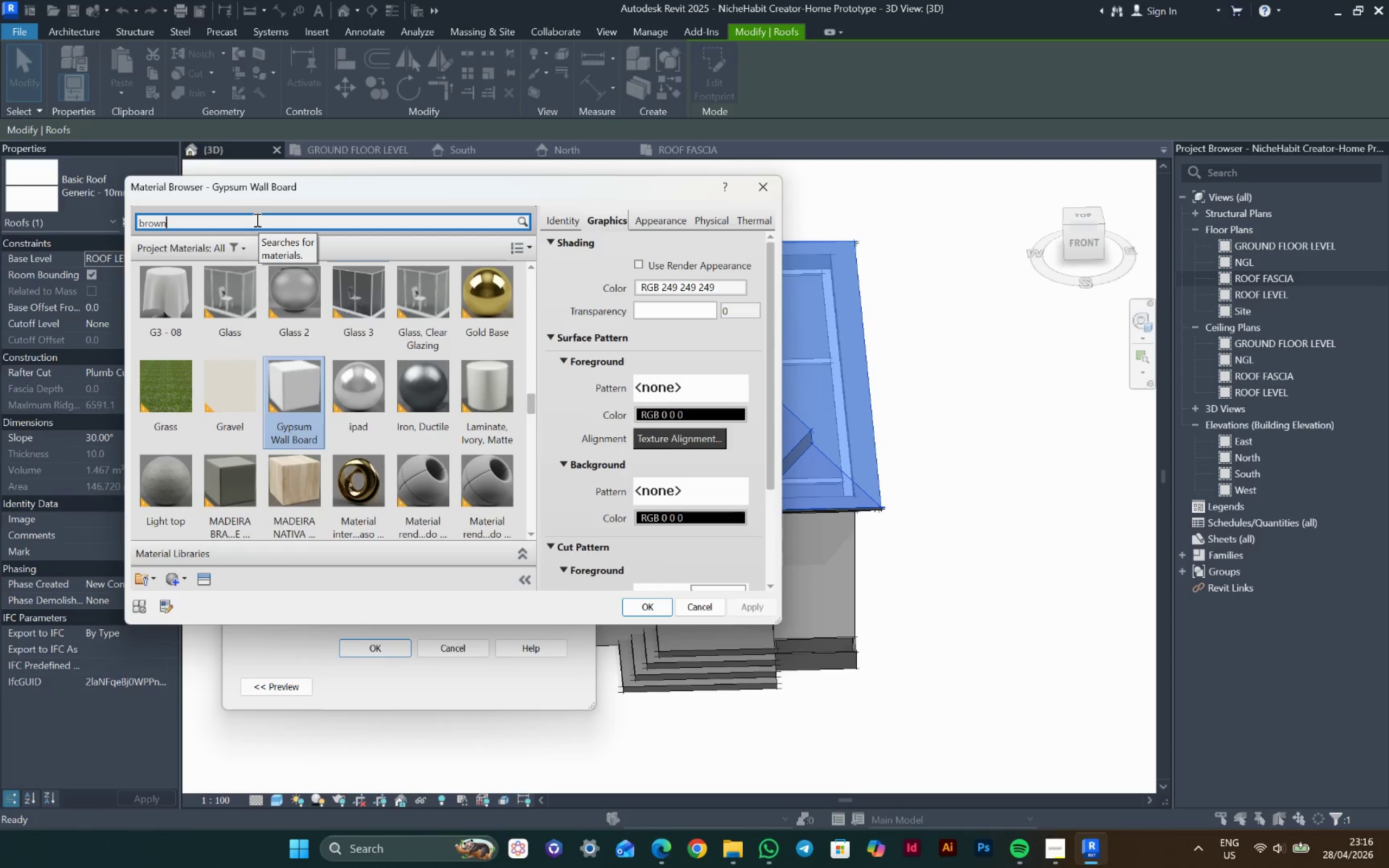 
key(Enter)
 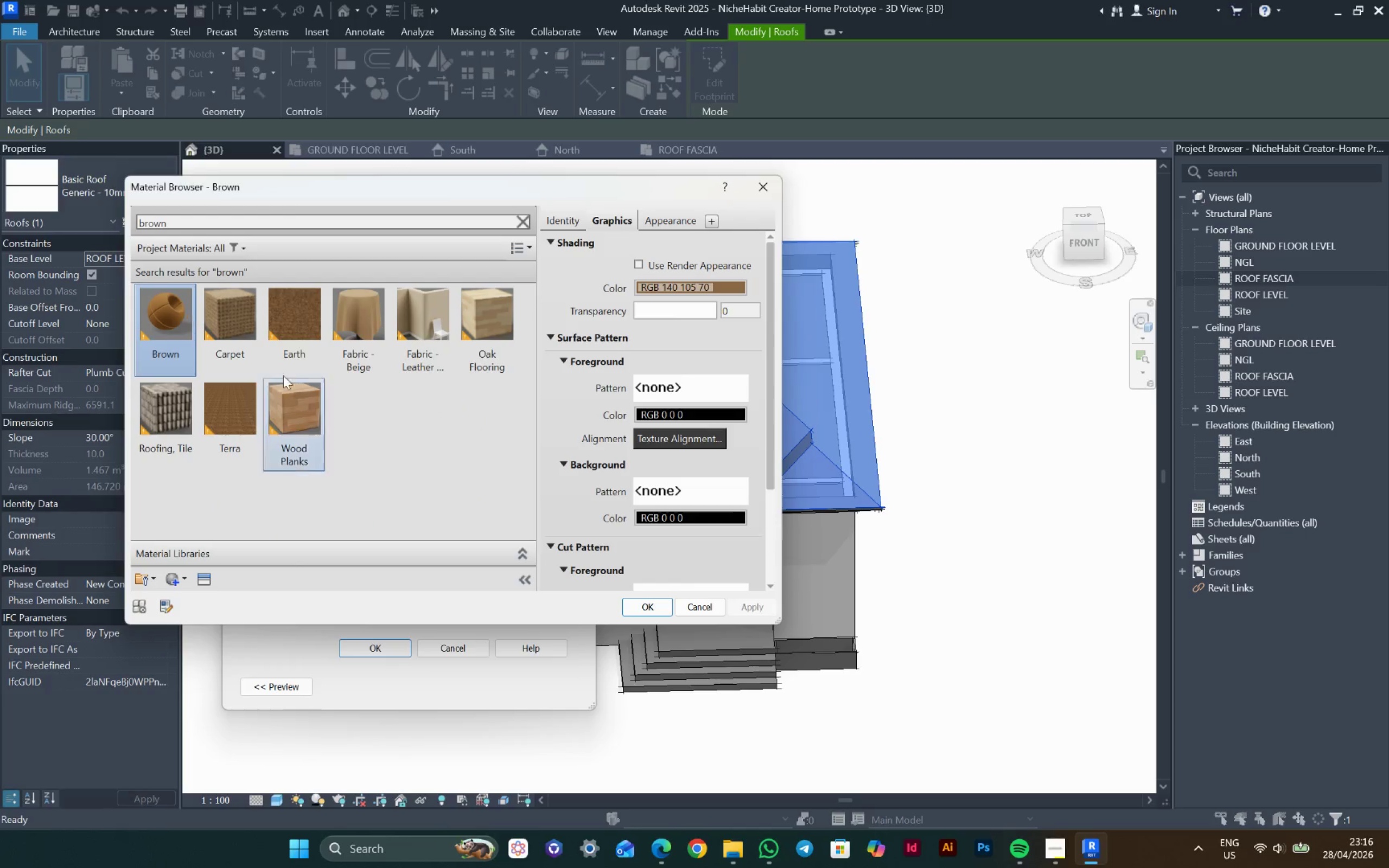 
left_click([664, 611])
 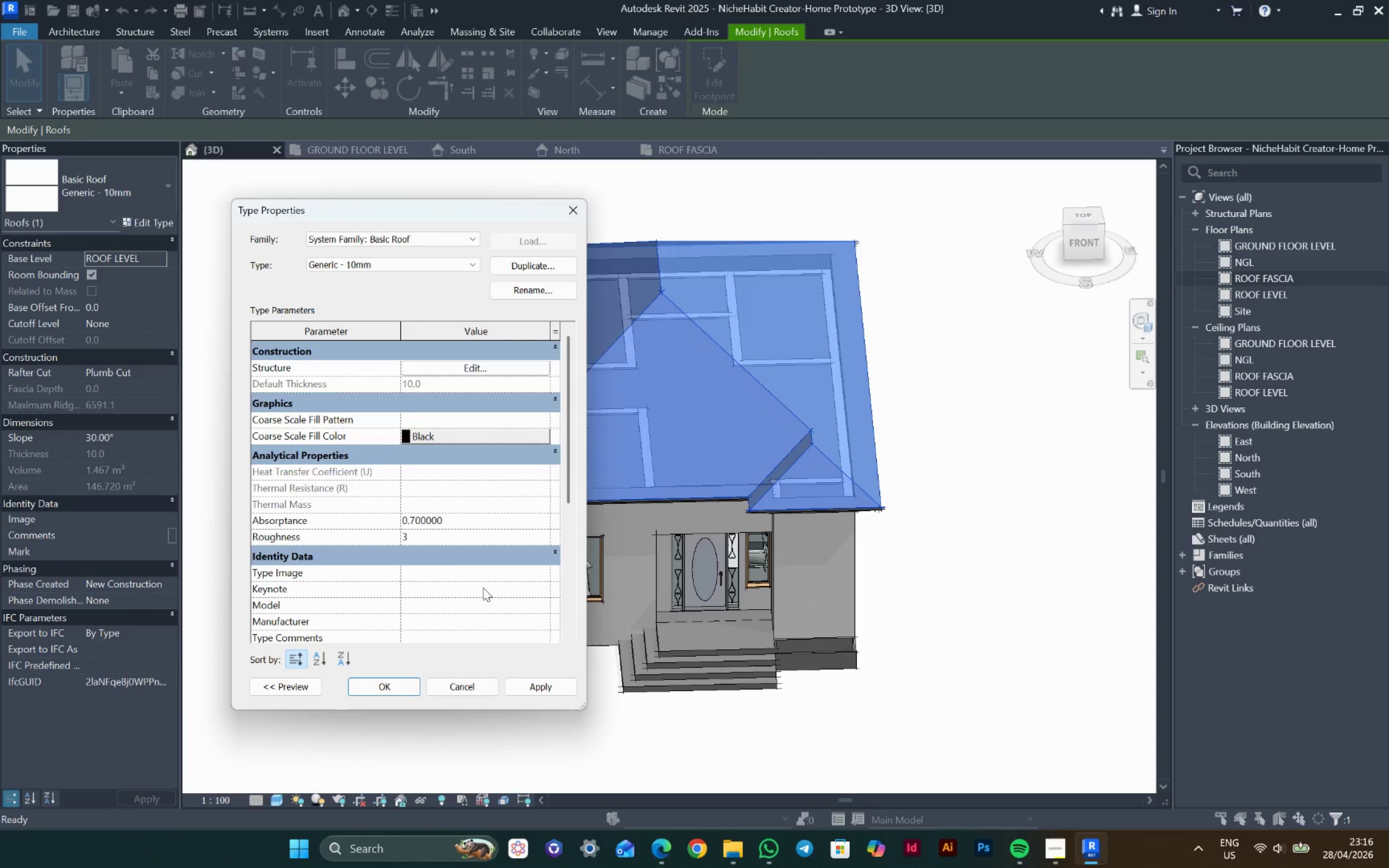 
left_click_drag(start_coordinate=[536, 679], to_coordinate=[533, 682])
 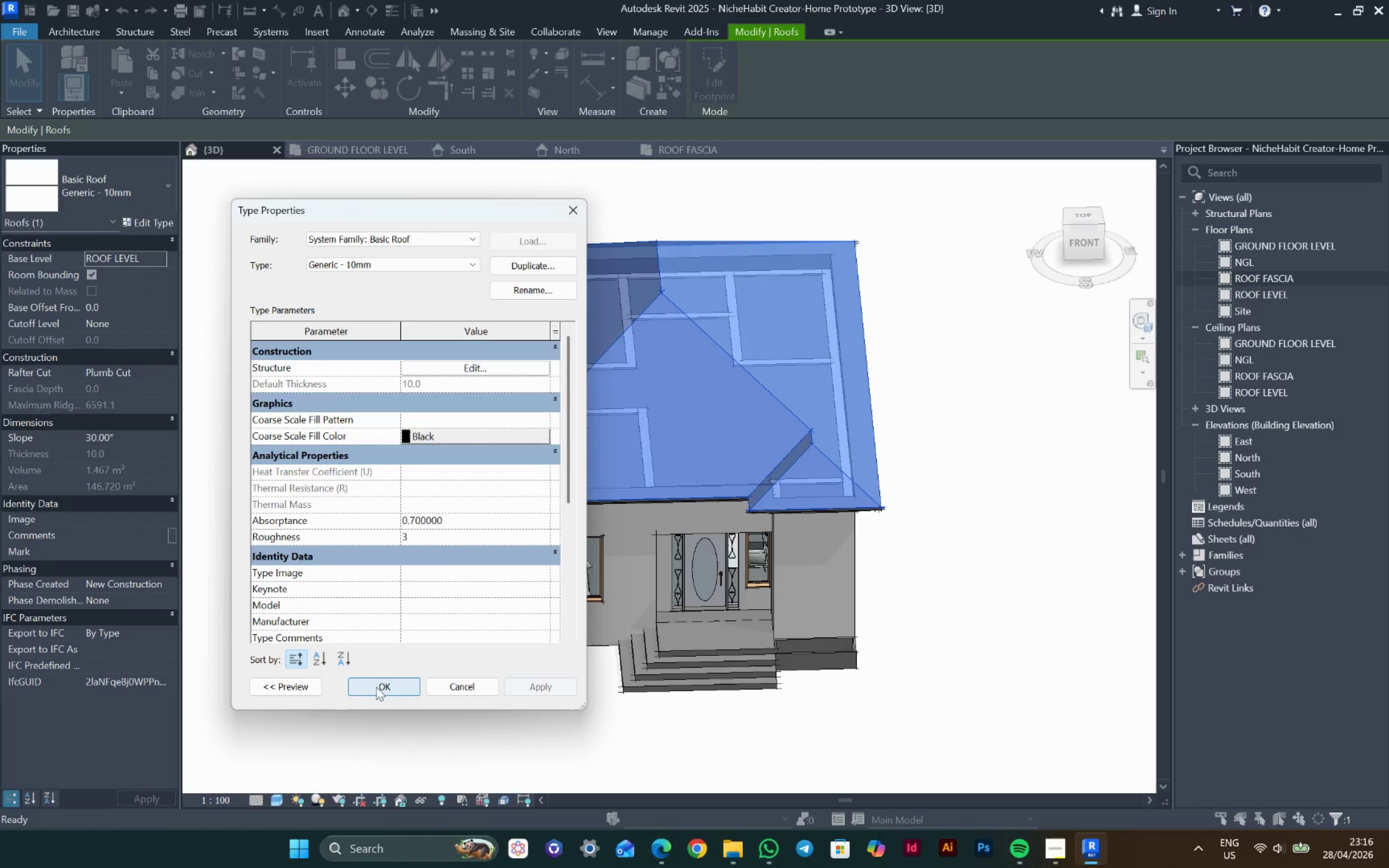 
left_click([376, 687])
 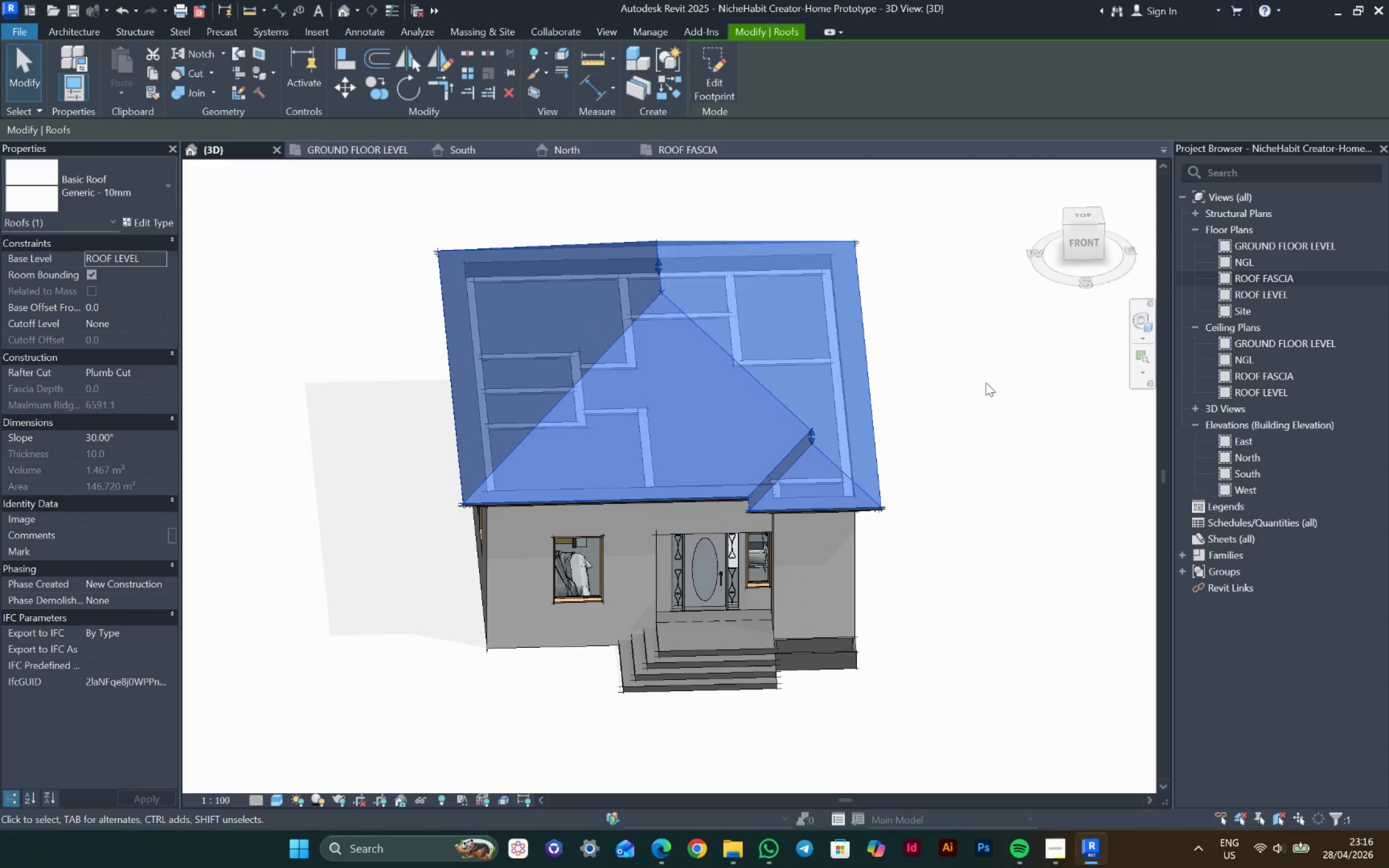 
left_click([996, 367])
 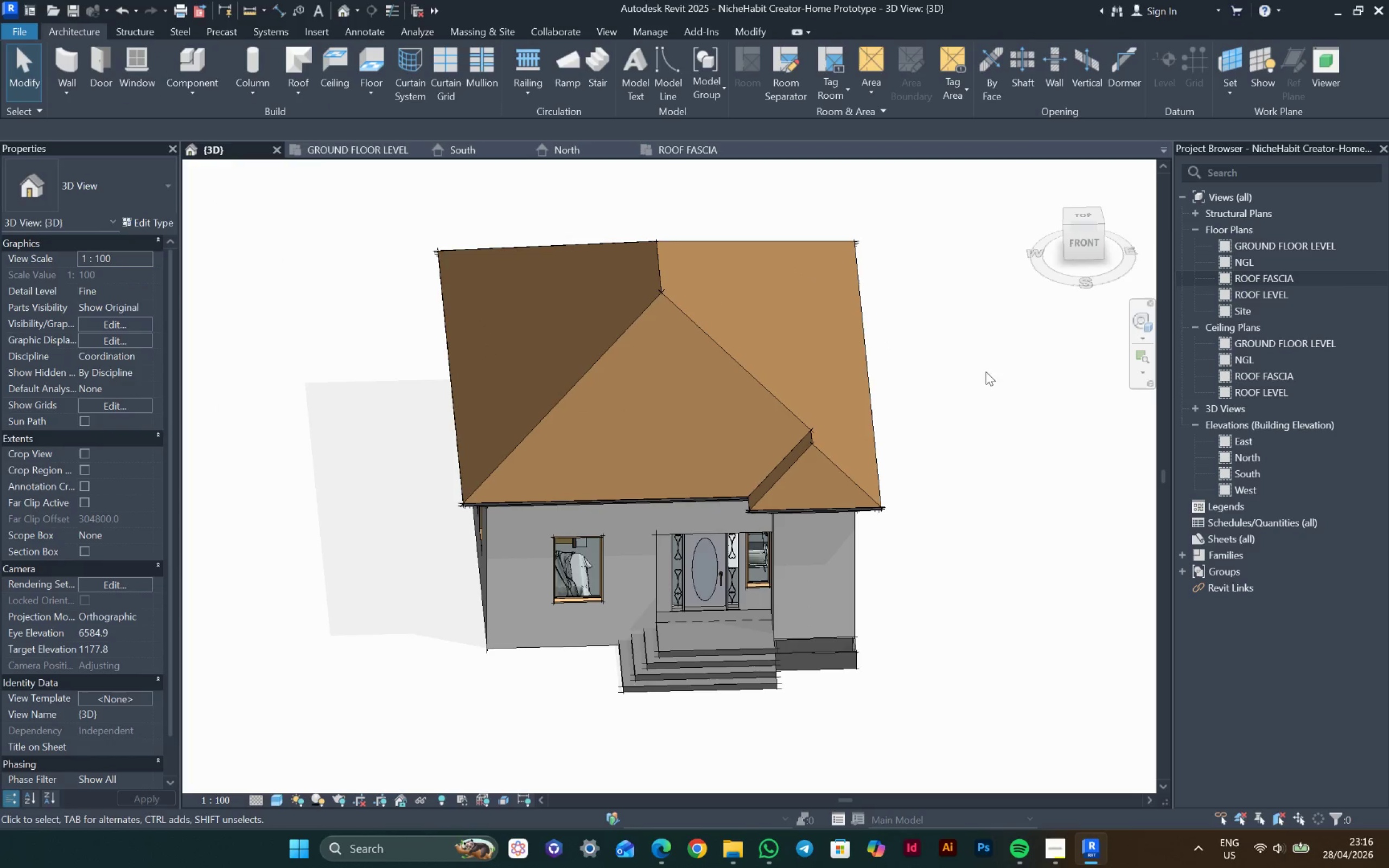 
hold_key(key=ShiftLeft, duration=1.56)
 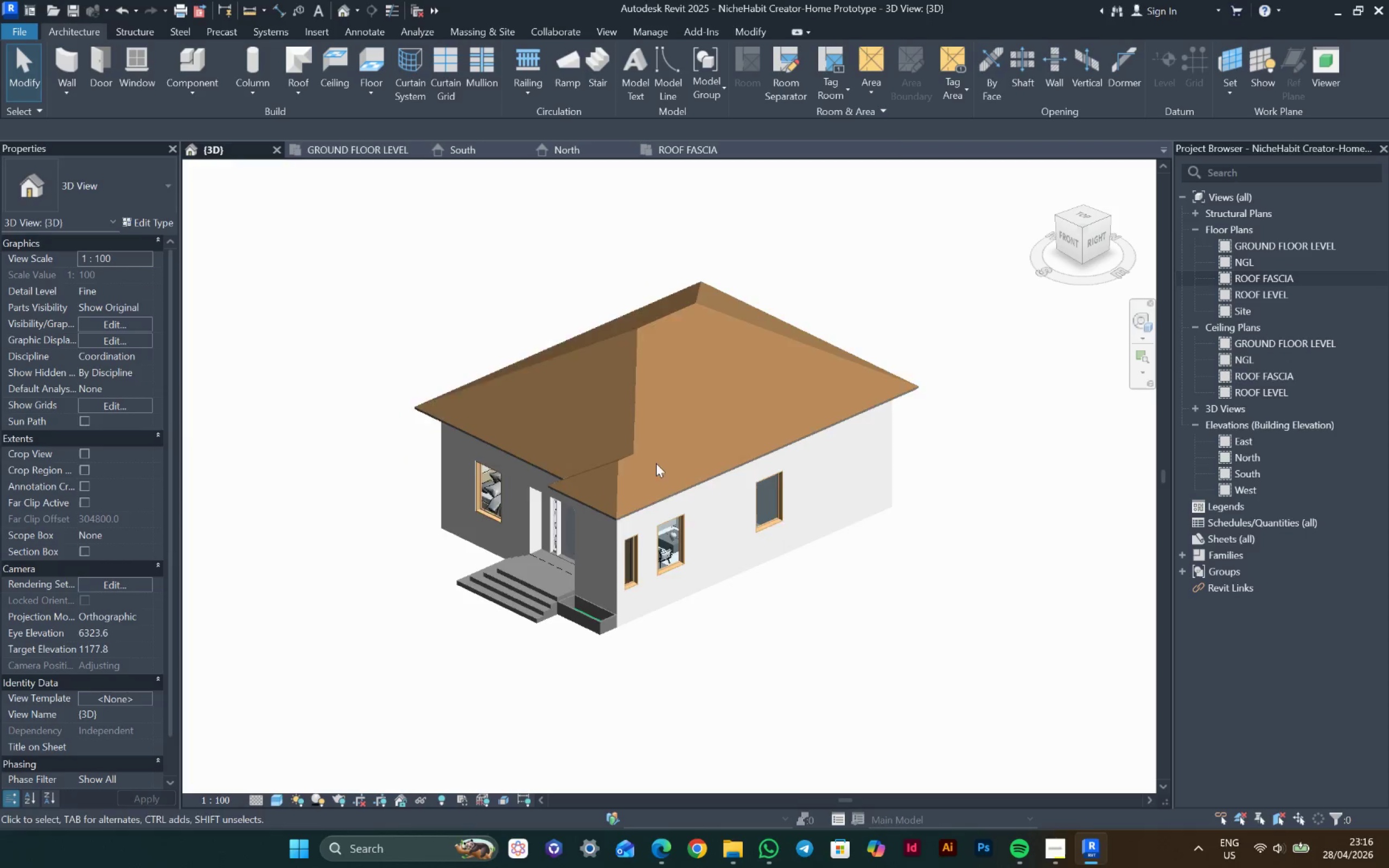 
hold_key(key=ShiftLeft, duration=1.81)
 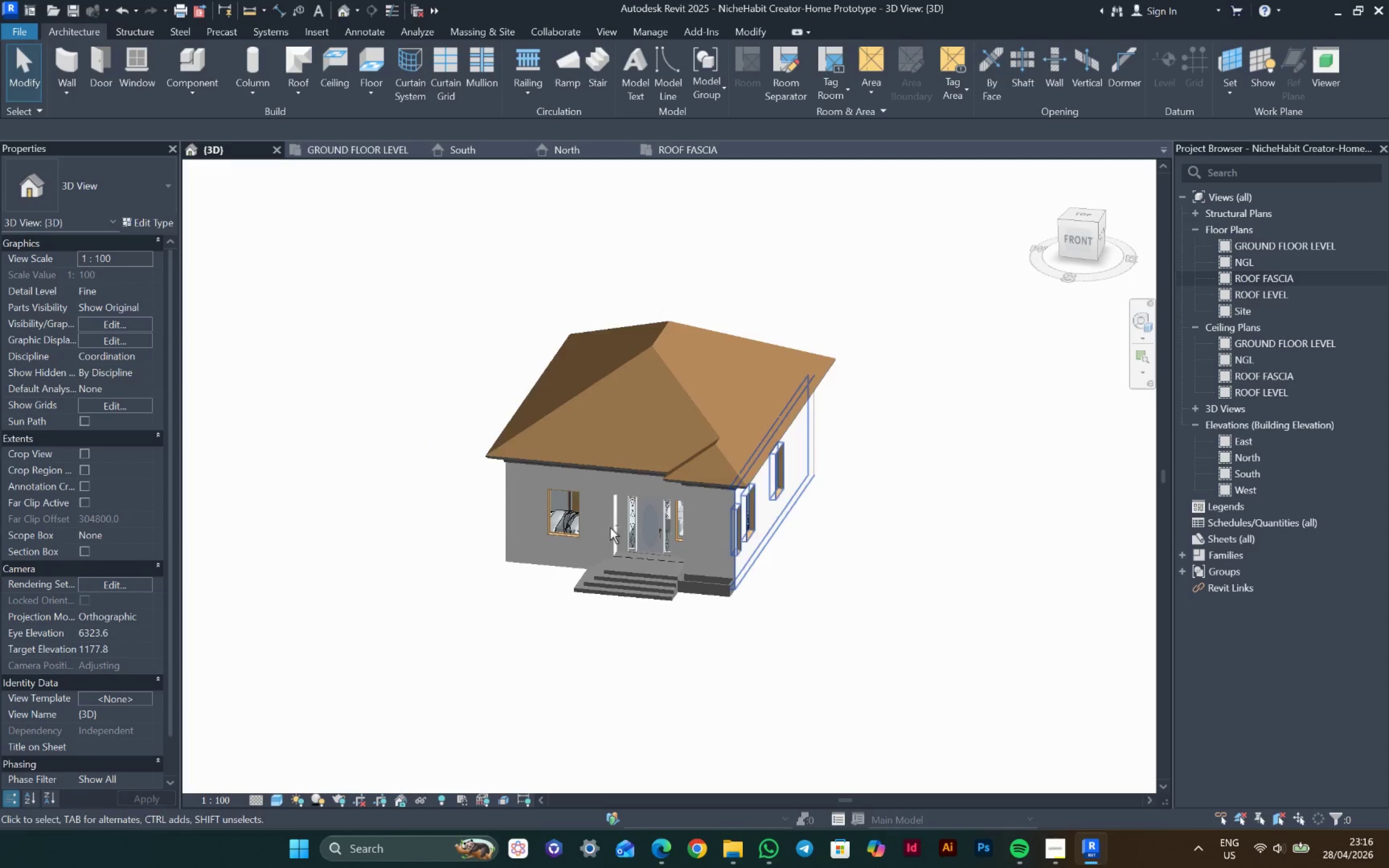 
scroll: coordinate [656, 466], scroll_direction: down, amount: 3.0
 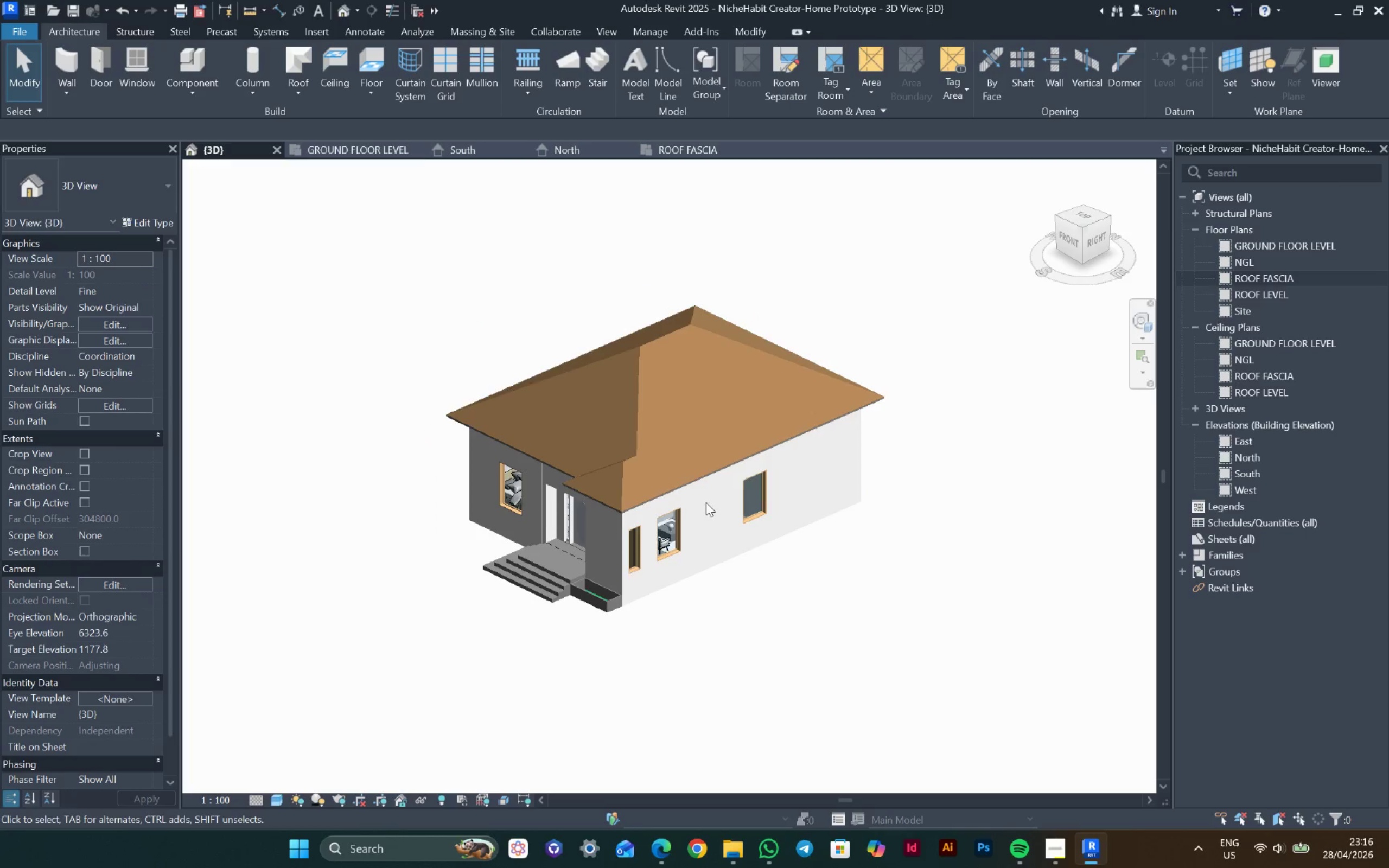 
scroll: coordinate [610, 528], scroll_direction: up, amount: 3.0
 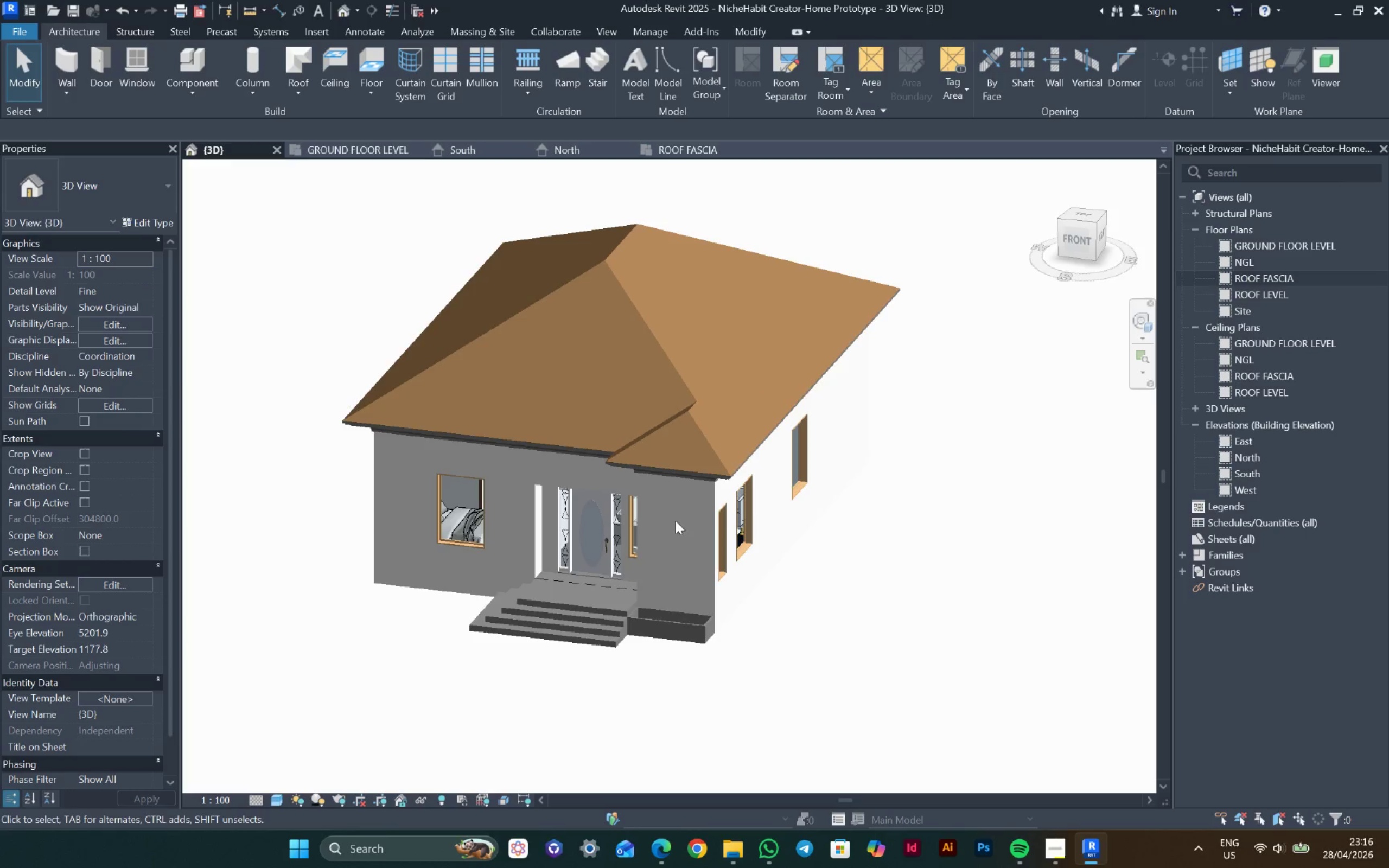 
scroll: coordinate [698, 566], scroll_direction: down, amount: 2.0
 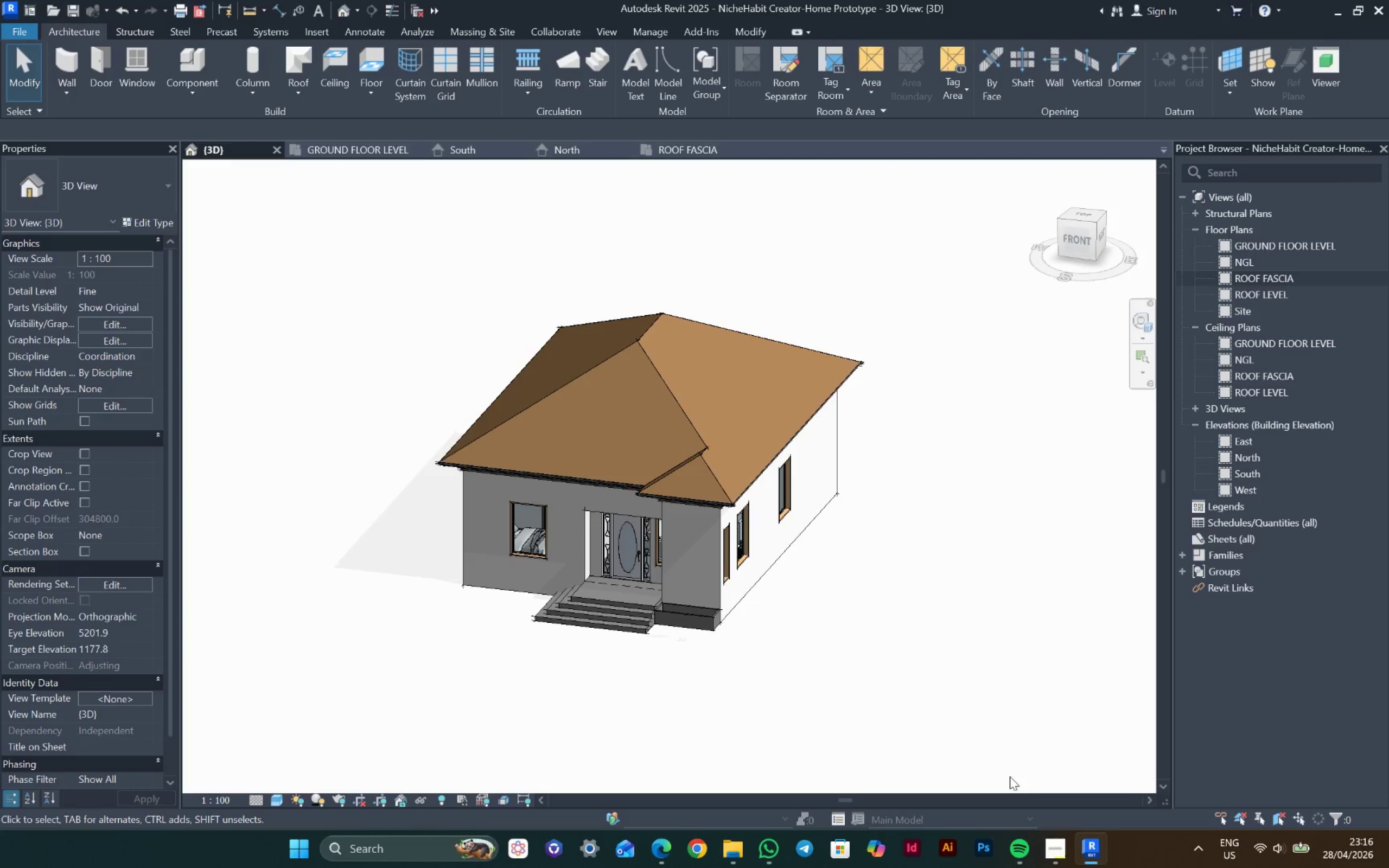 
left_click([1044, 846])